 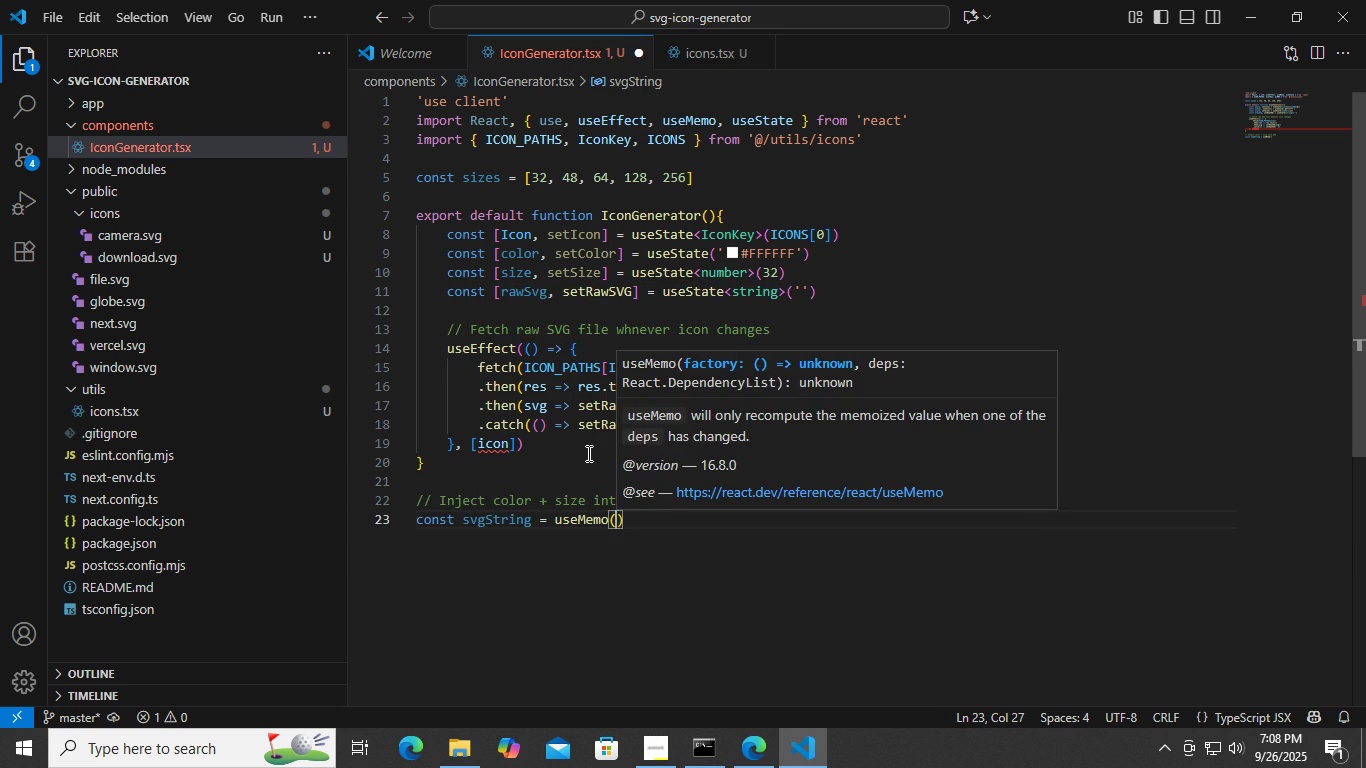 
key(Shift+ShiftLeft)
 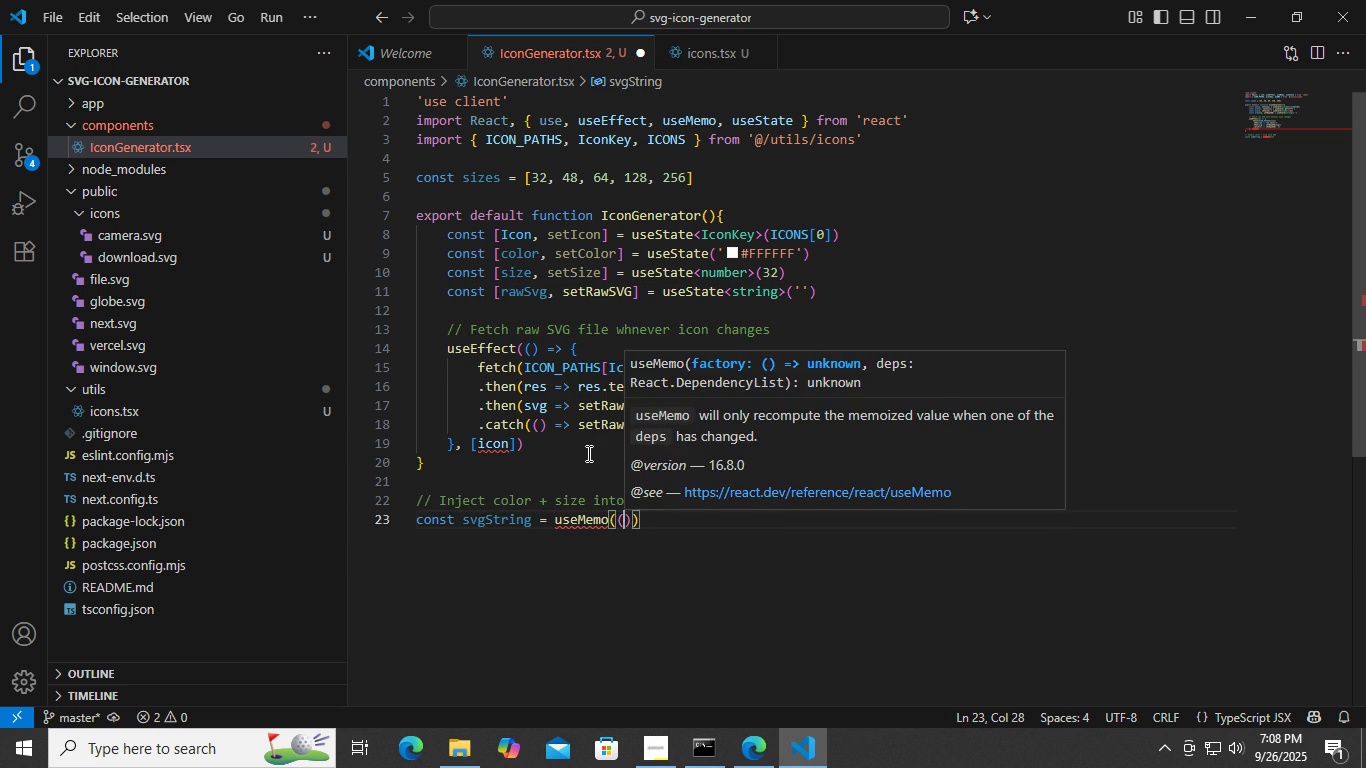 
key(Shift+9)
 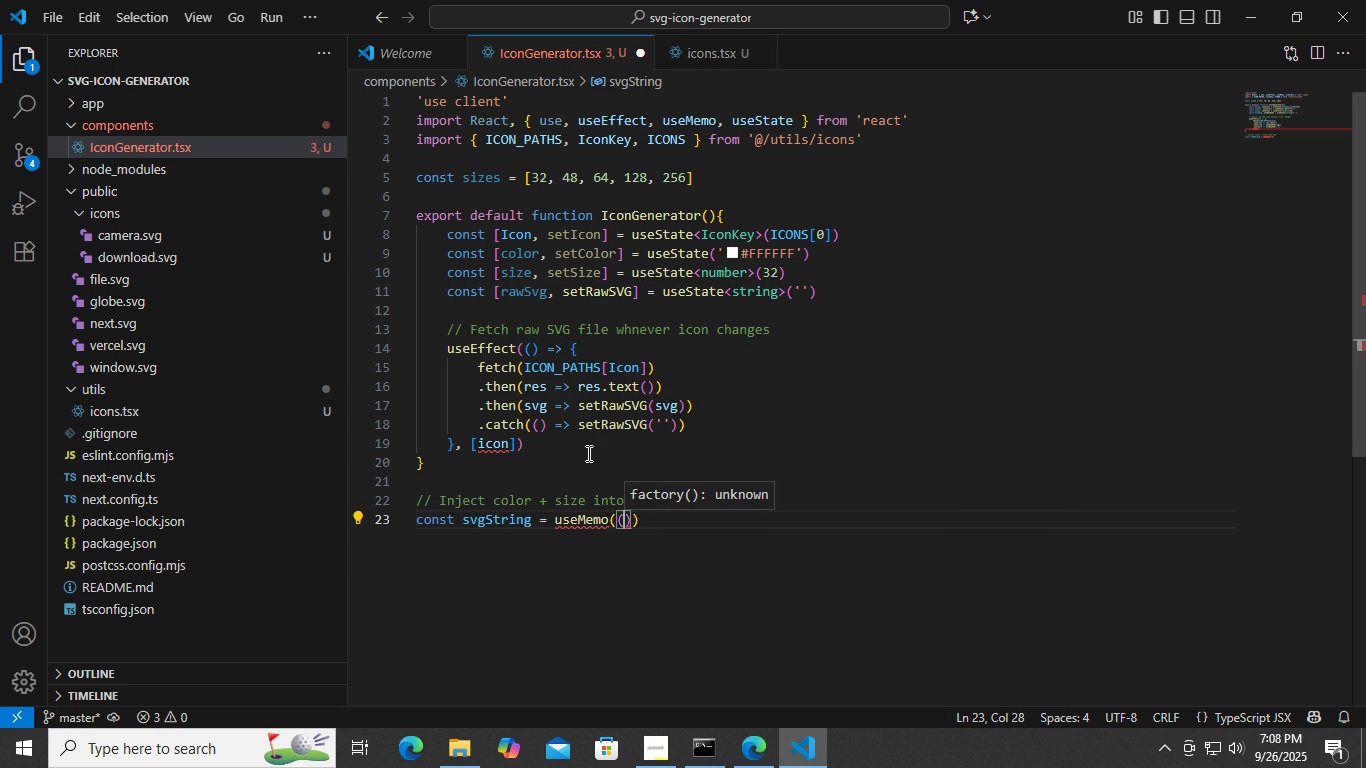 
key(ArrowRight)
 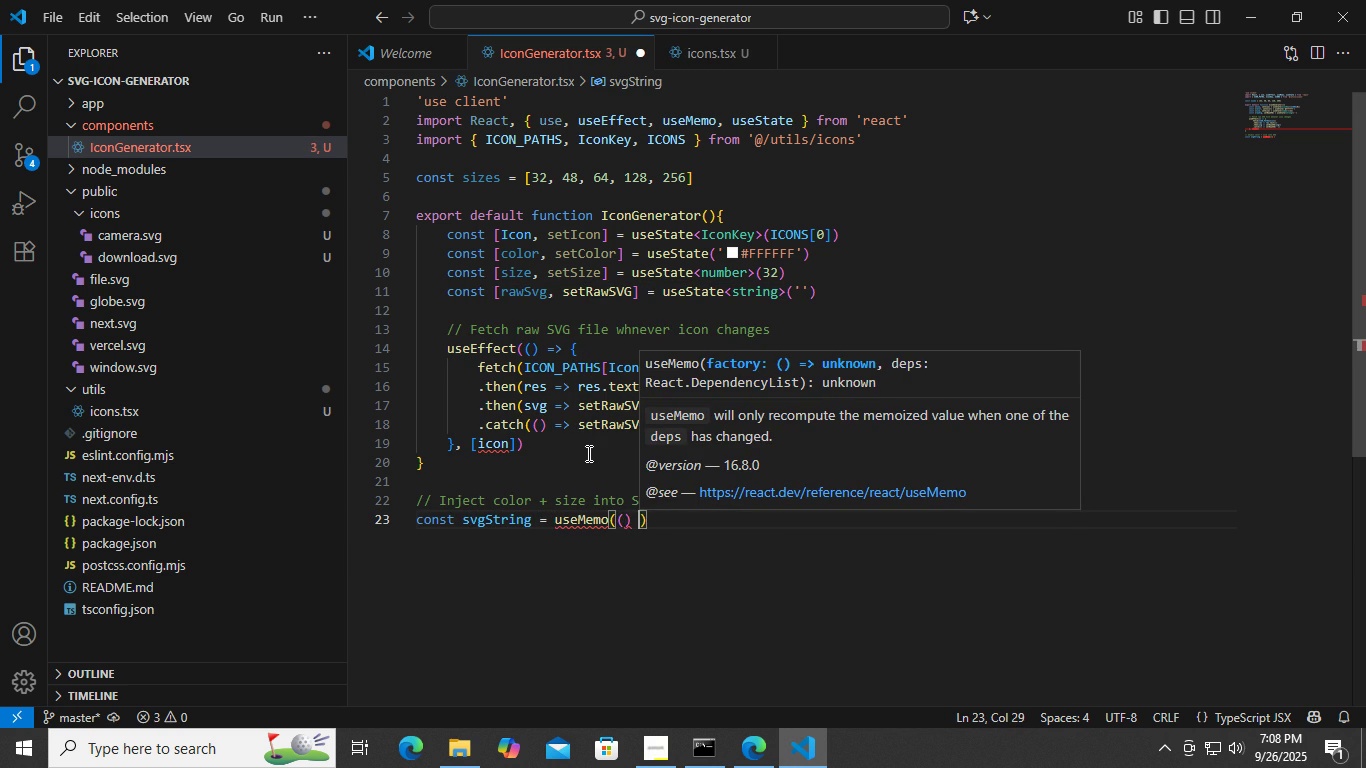 
key(Space)
 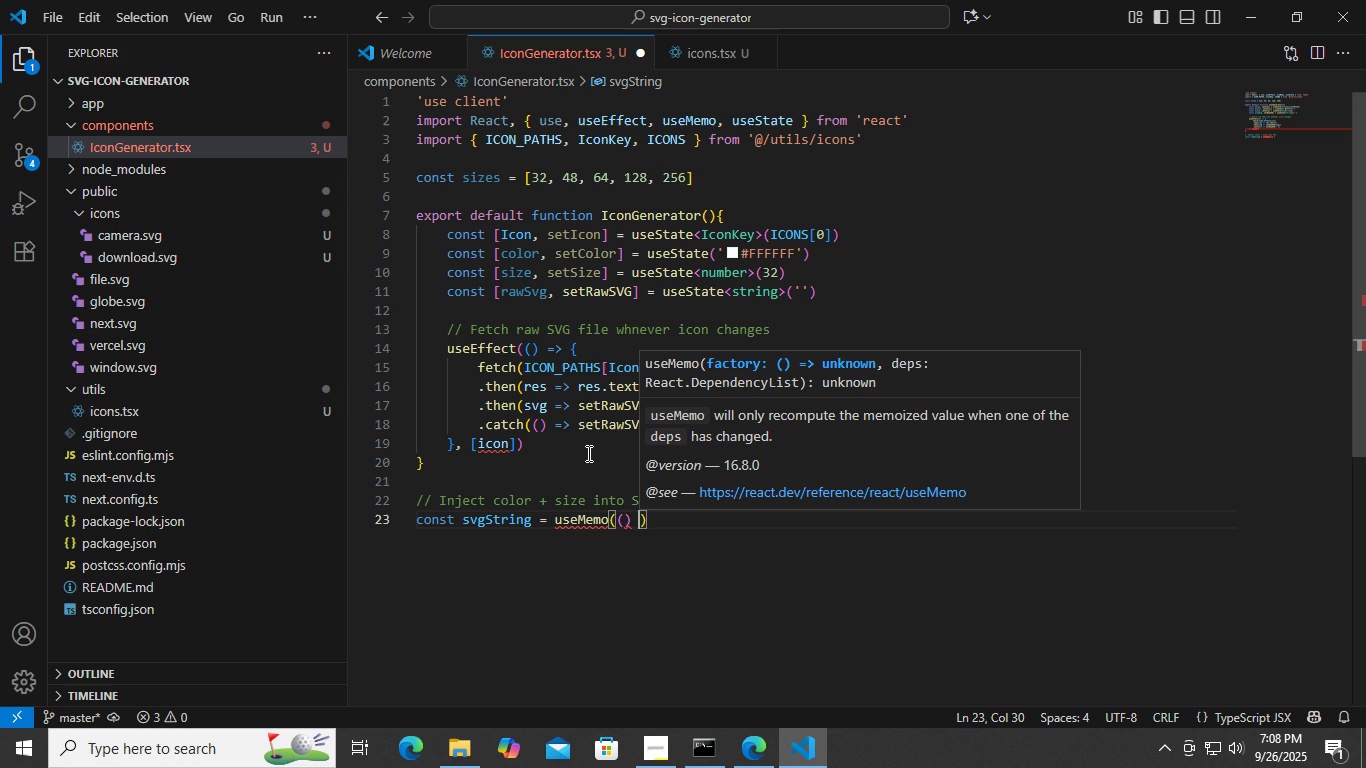 
key(Equal)